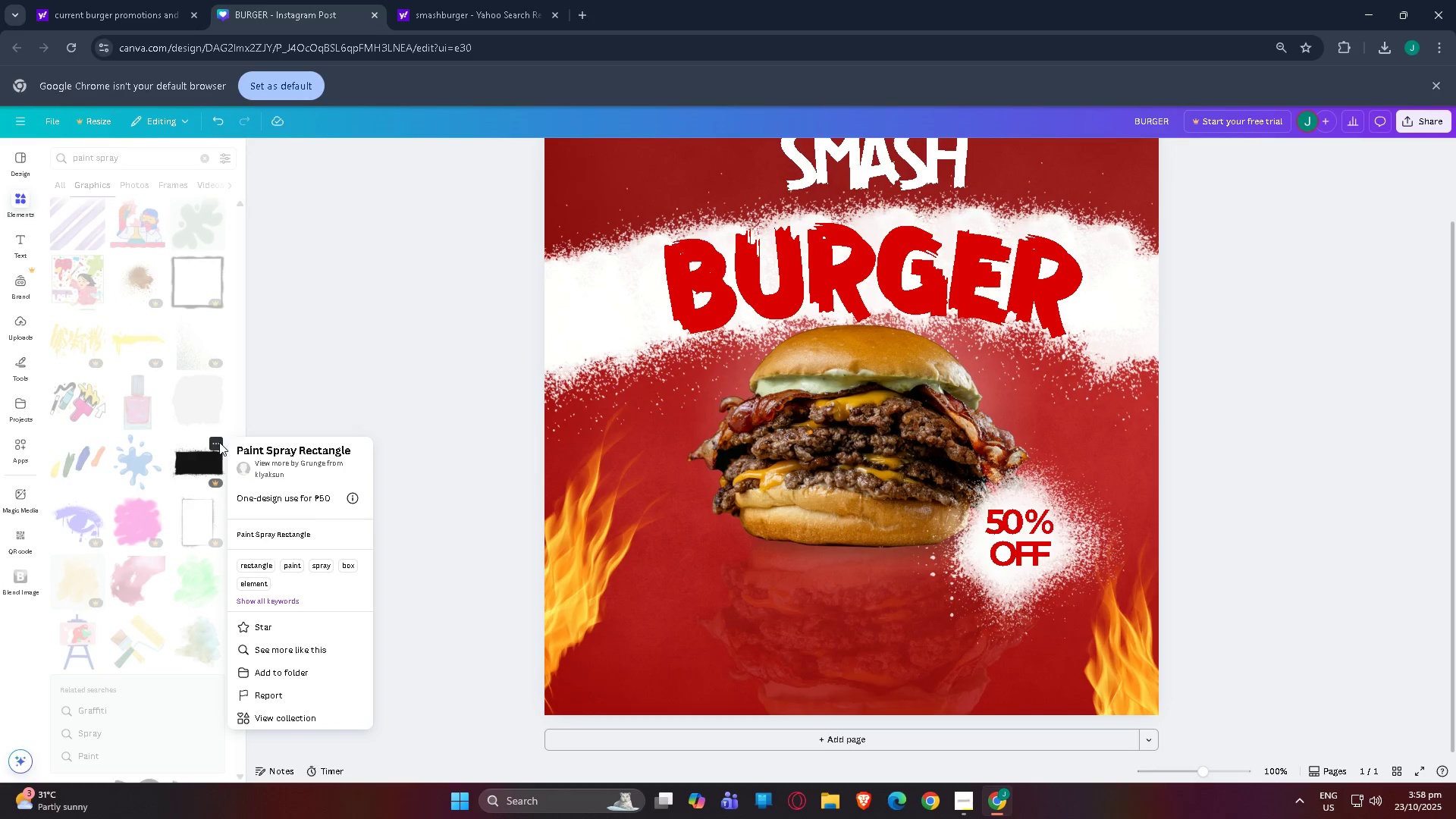 
left_click([312, 376])
 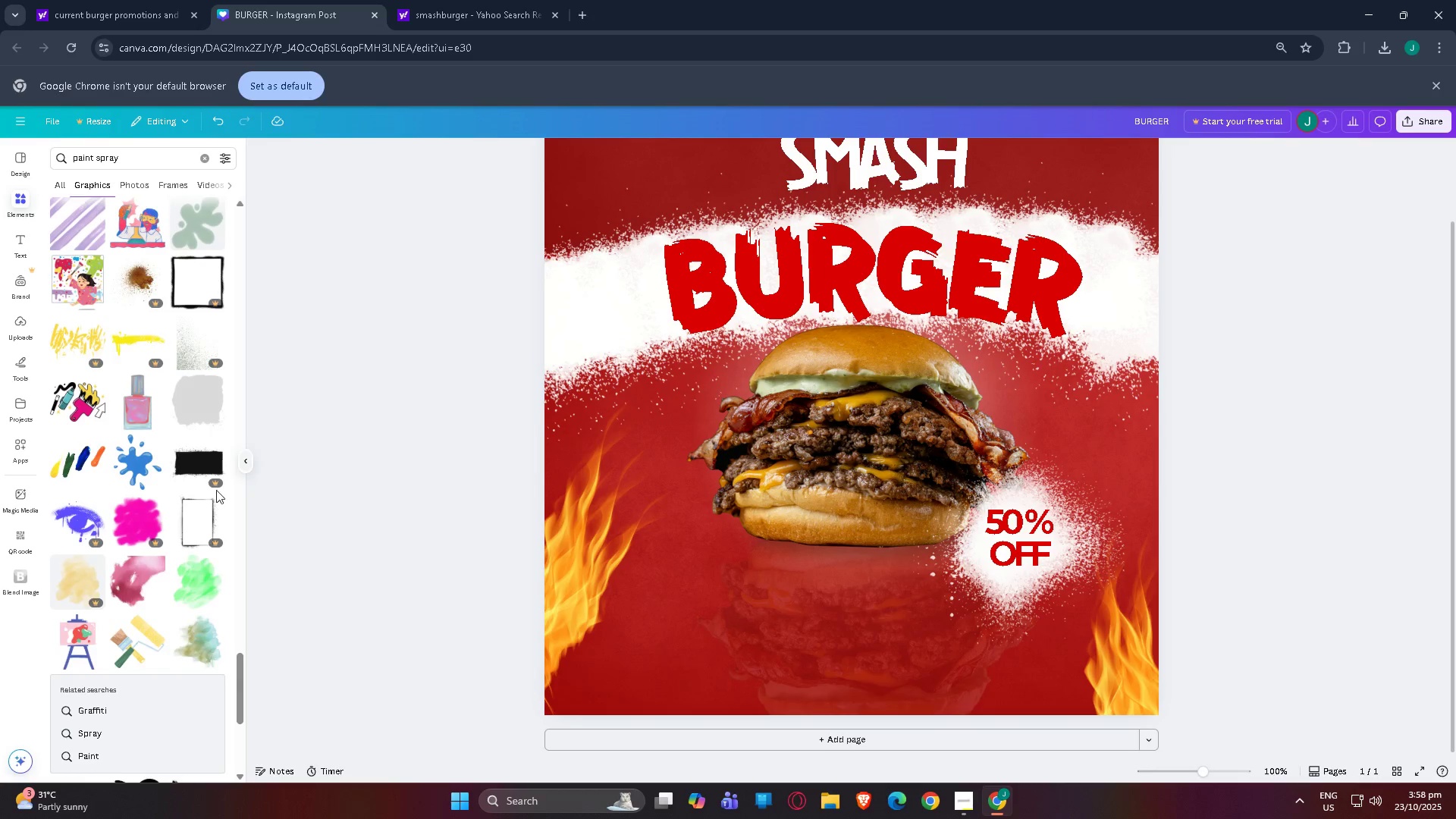 
scroll: coordinate [132, 435], scroll_direction: down, amount: 27.0
 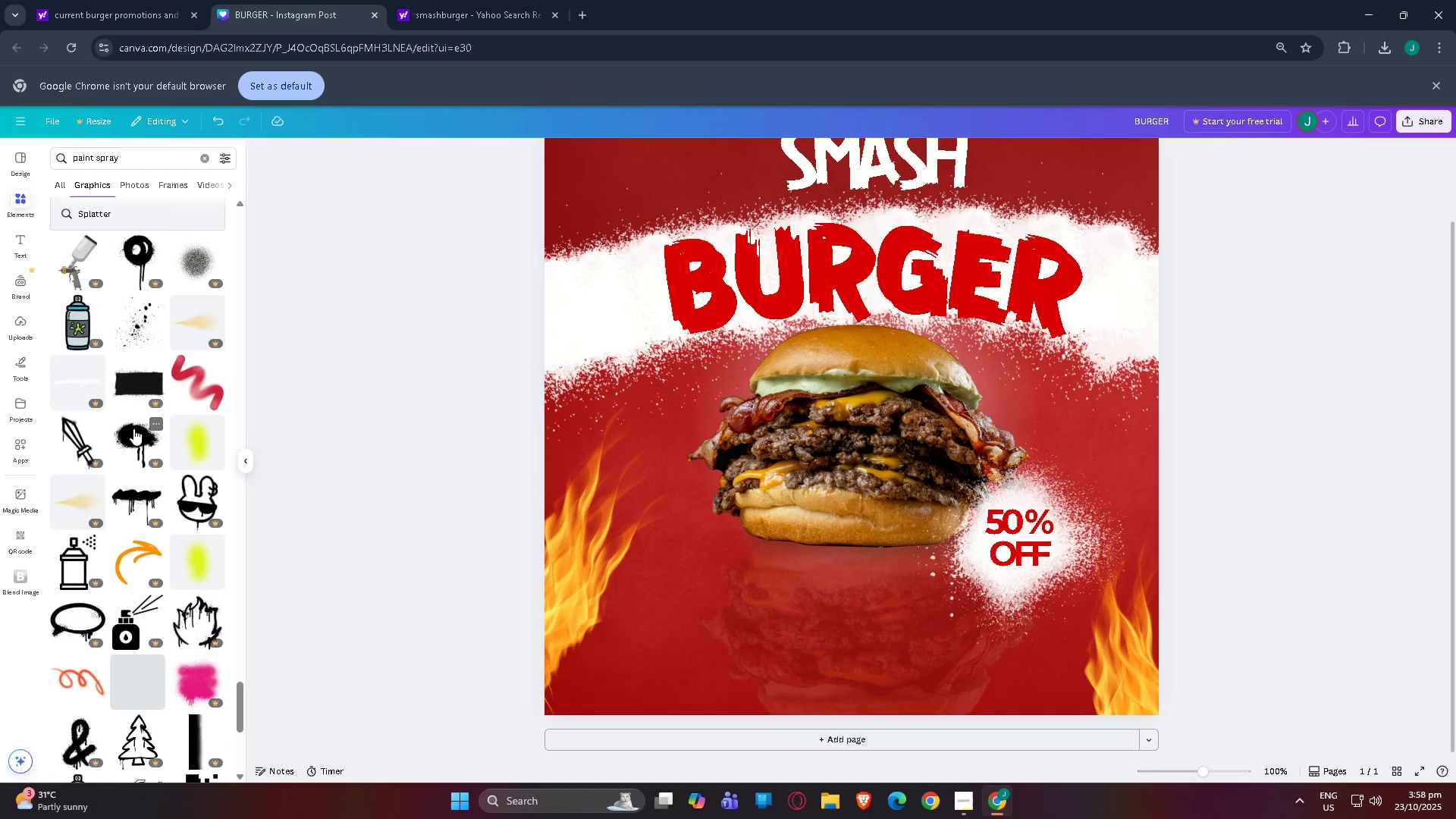 
scroll: coordinate [88, 463], scroll_direction: down, amount: 36.0
 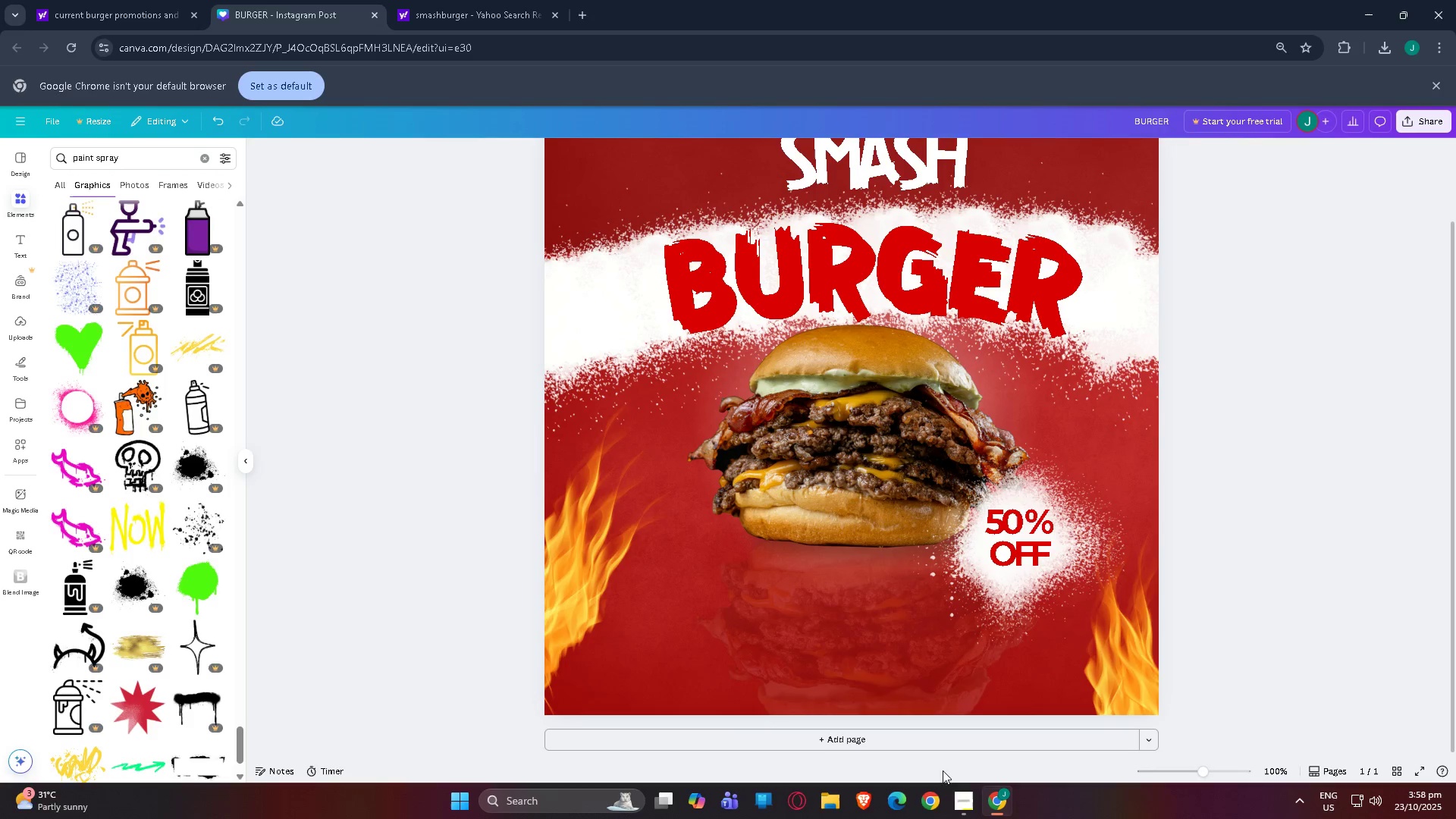 
left_click([955, 789])